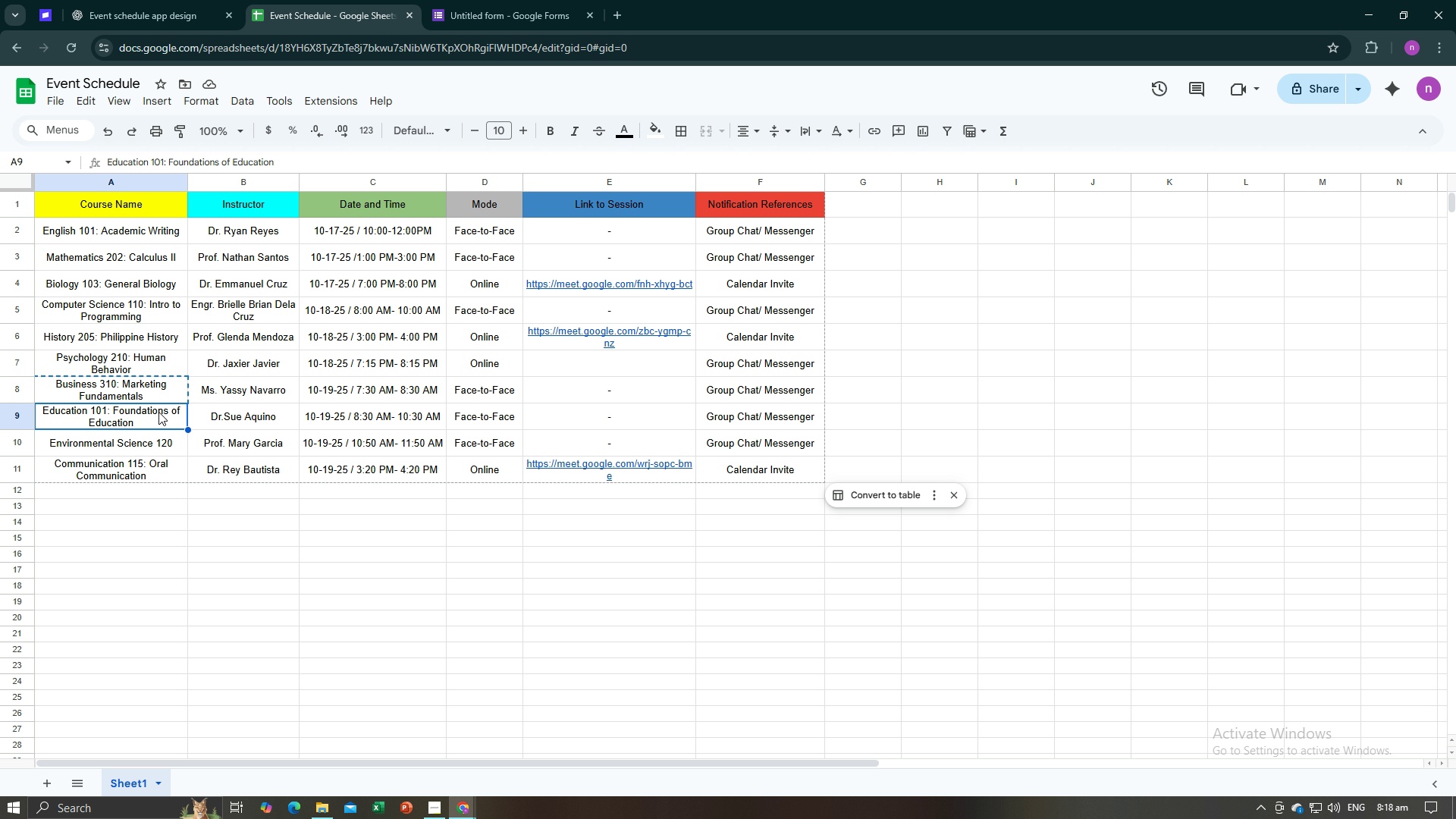 
key(Control+C)
 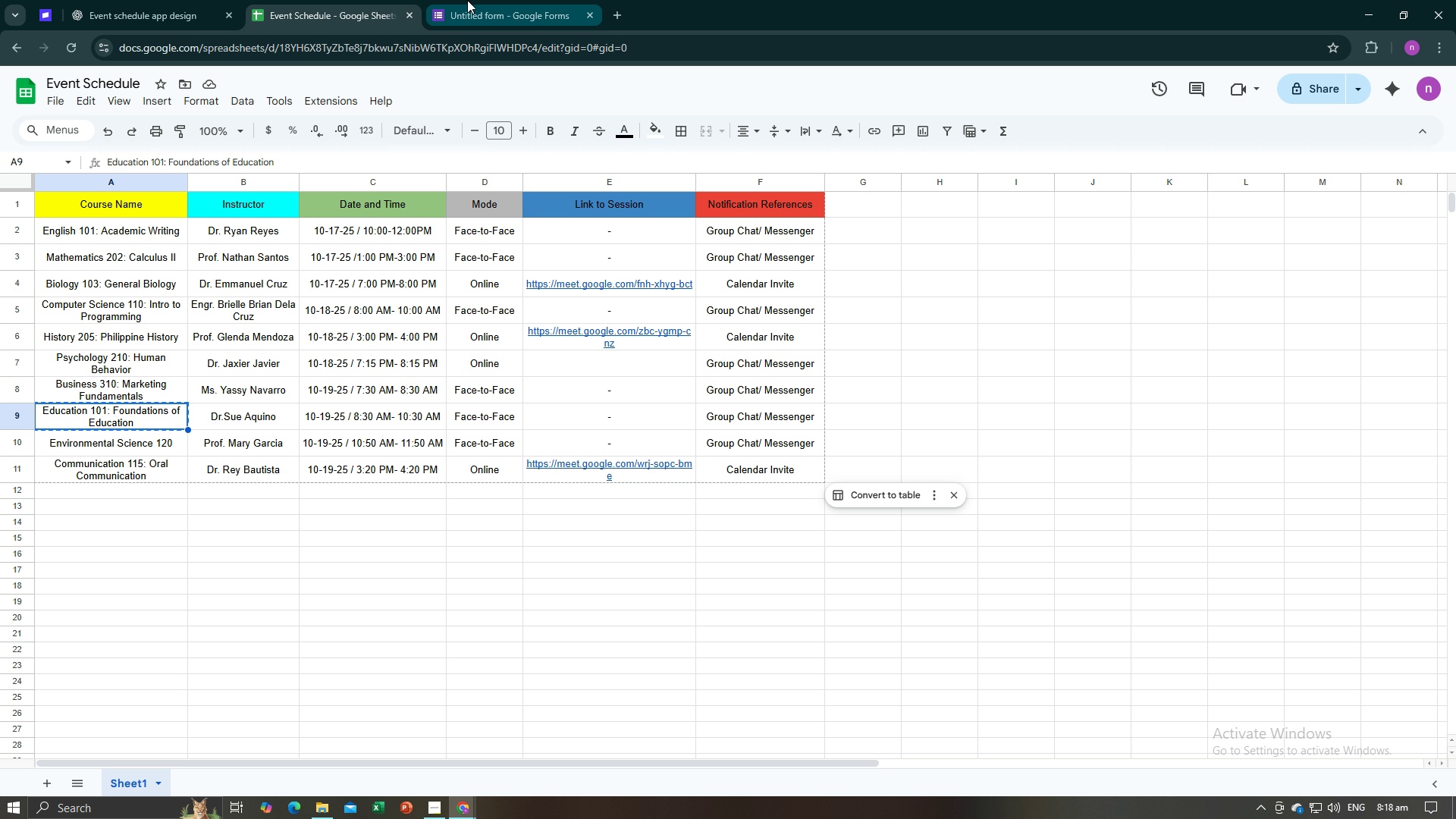 
left_click([467, 0])
 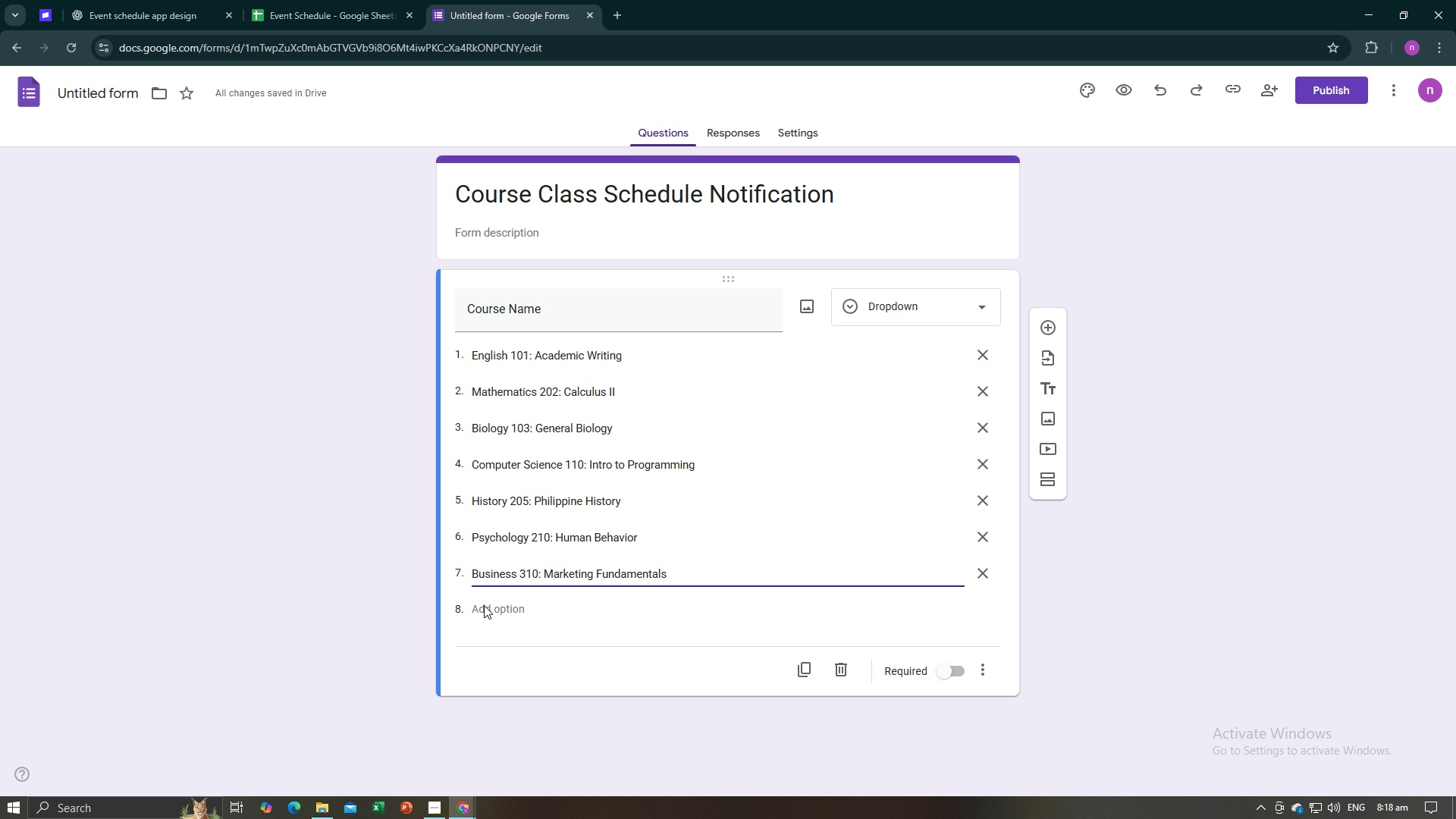 
left_click([484, 605])
 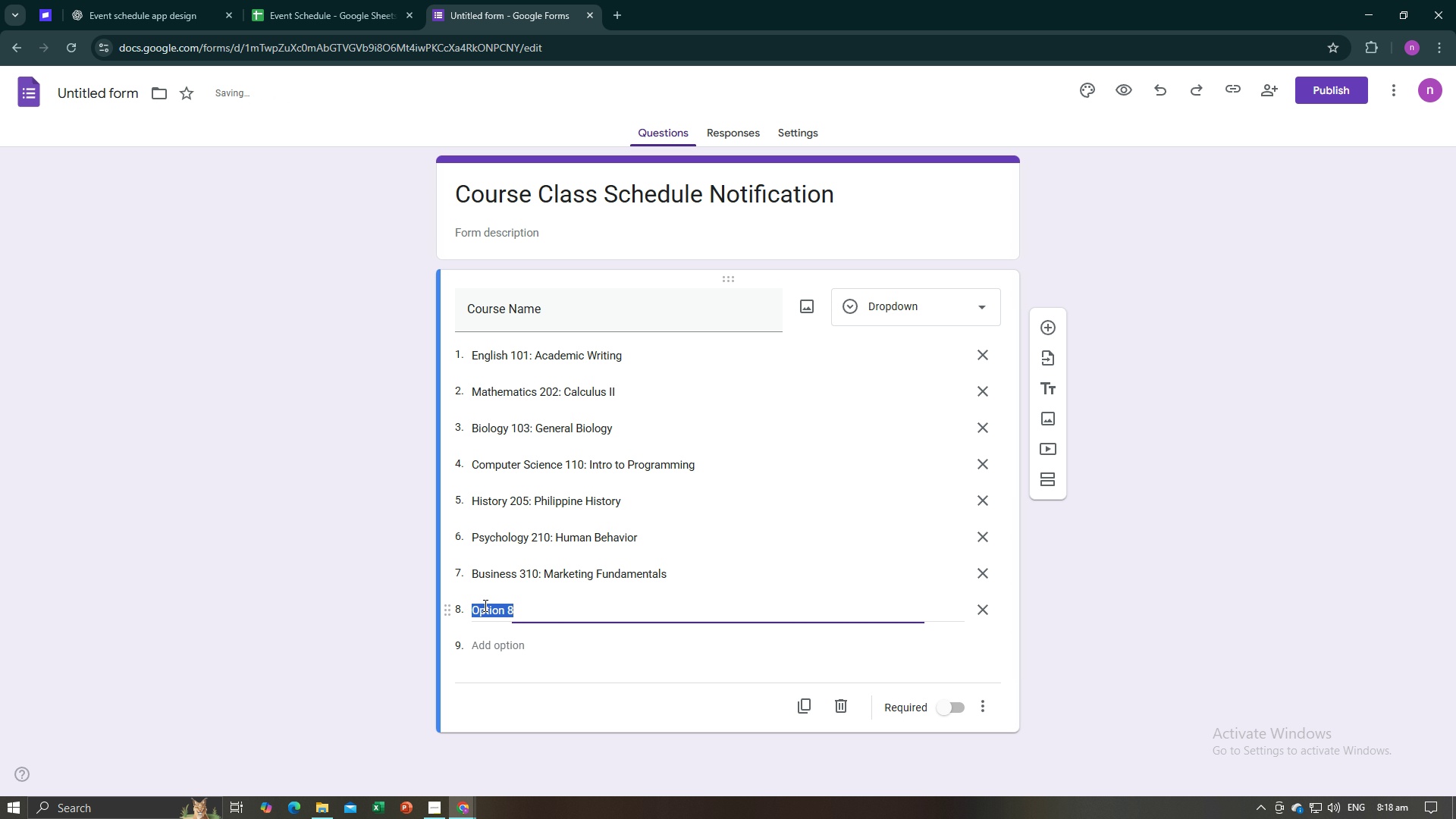 
key(Control+V)
 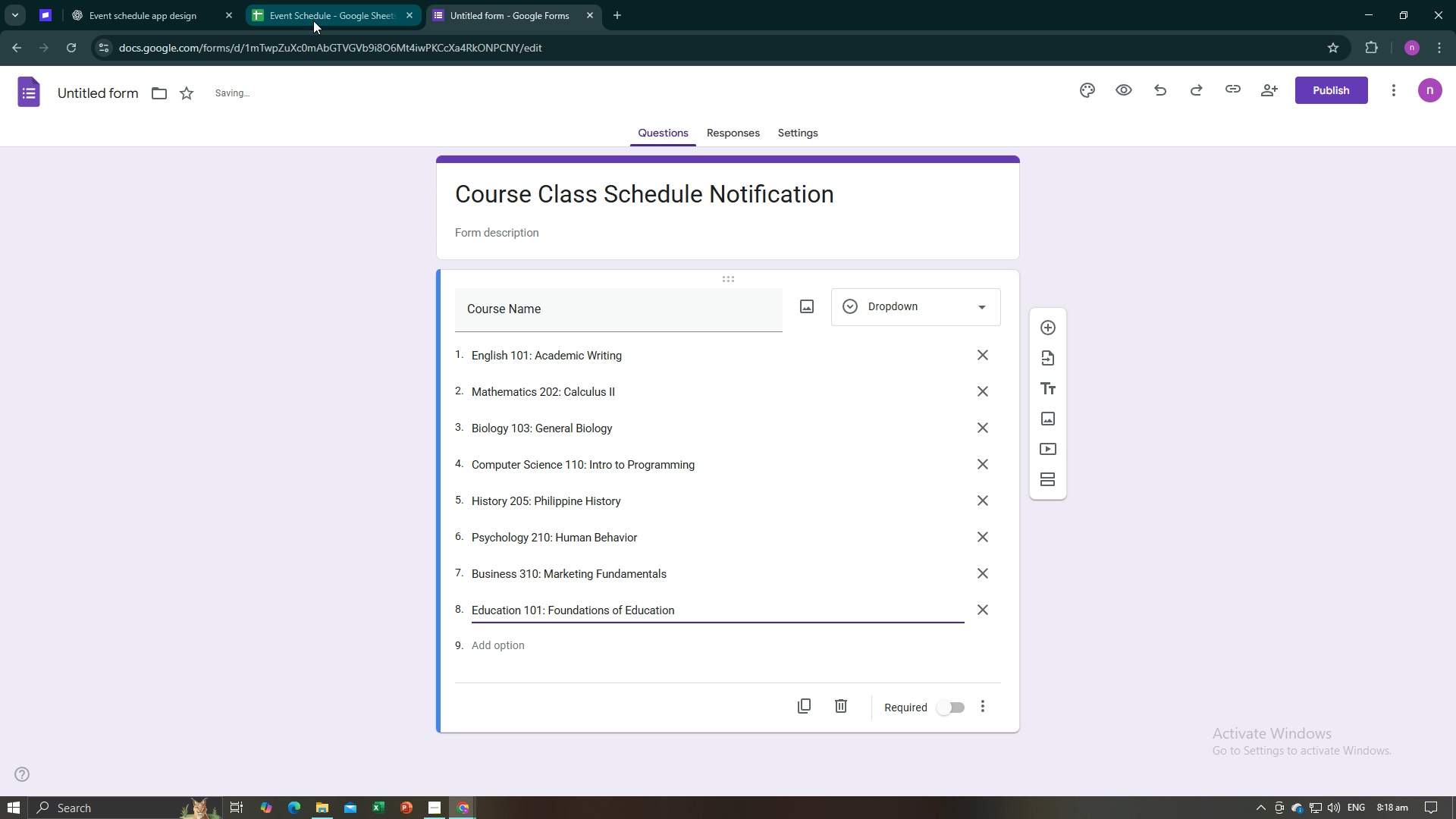 
left_click([313, 20])
 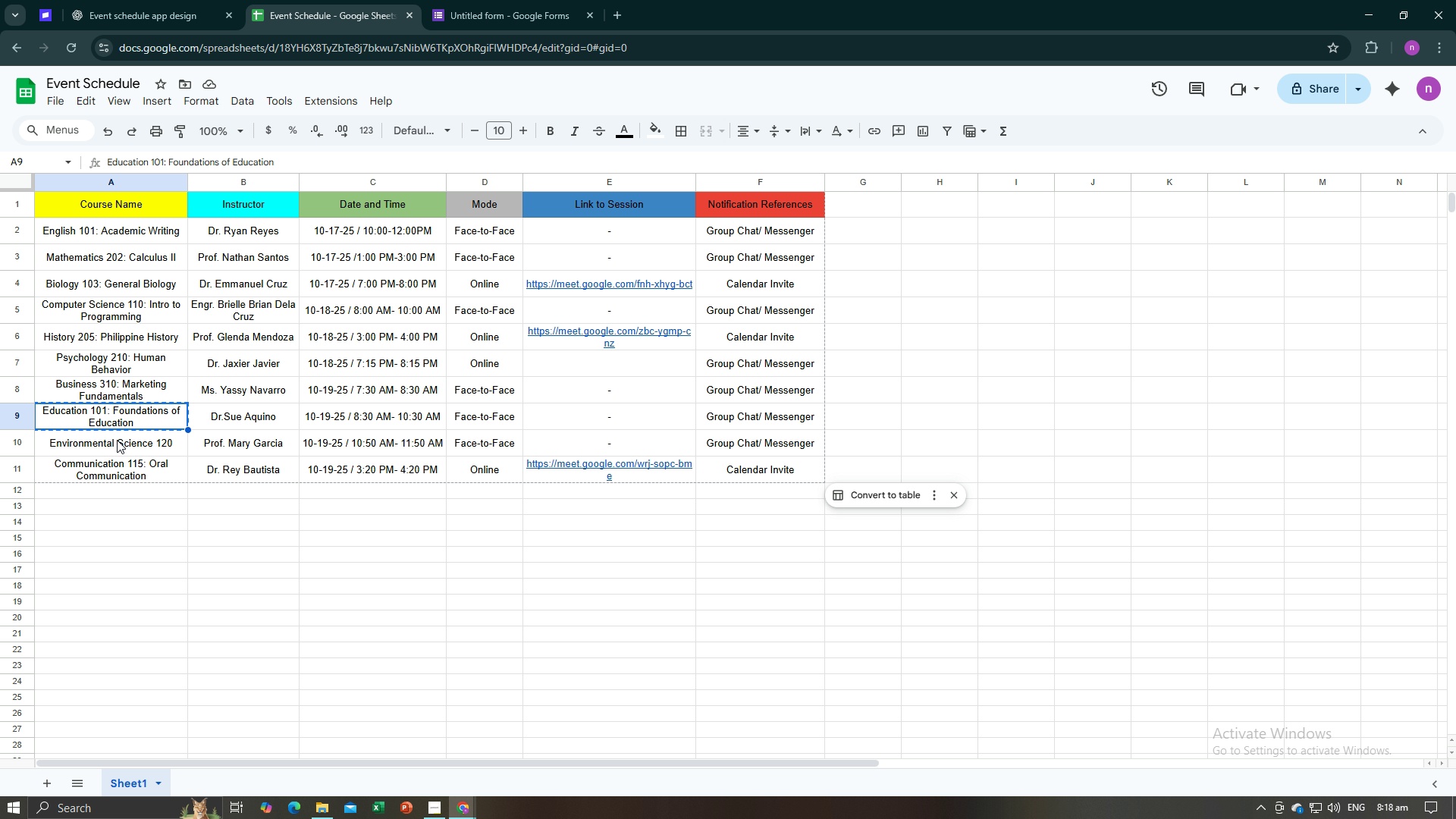 
left_click([117, 440])
 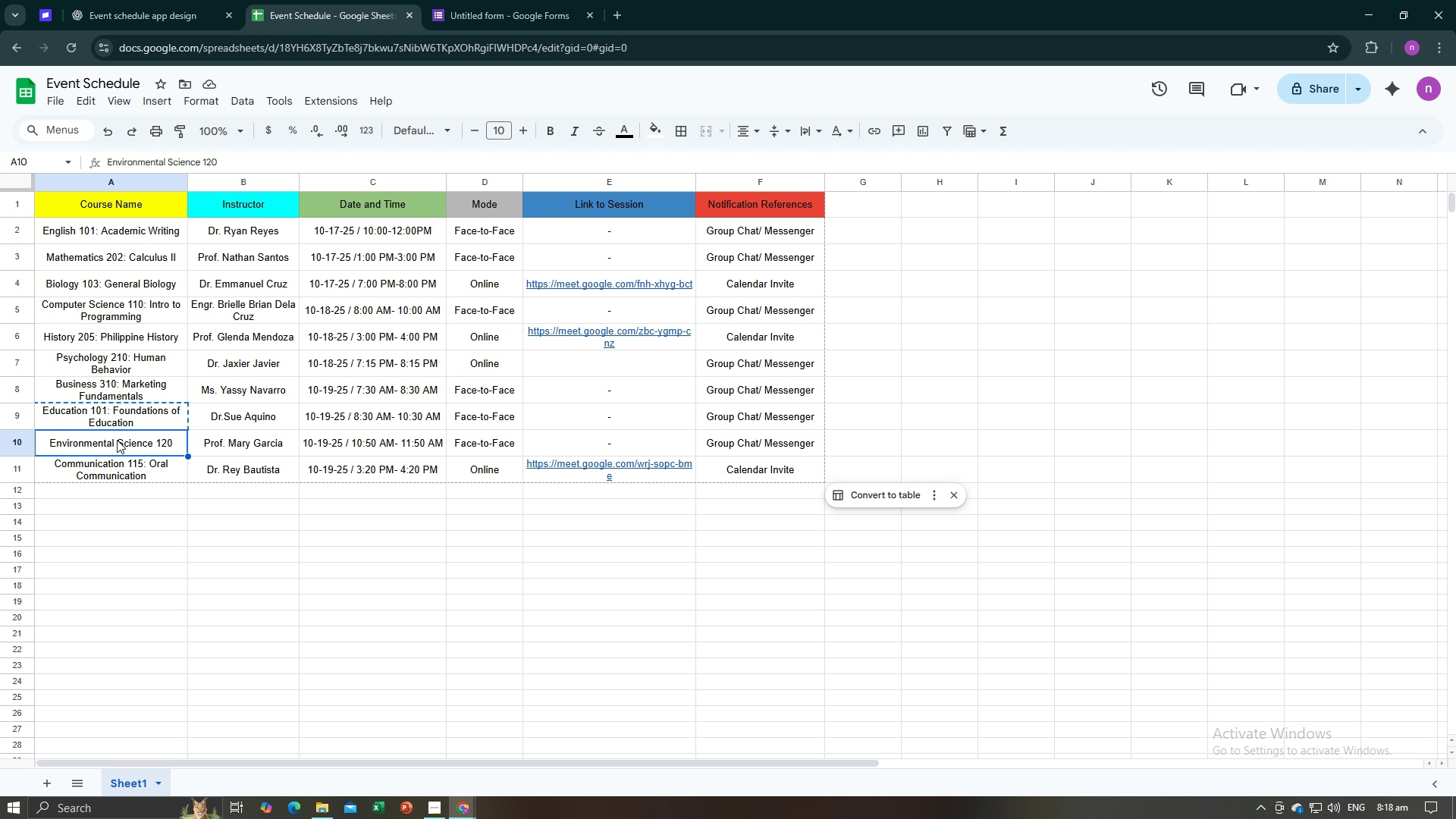 
key(Control+C)
 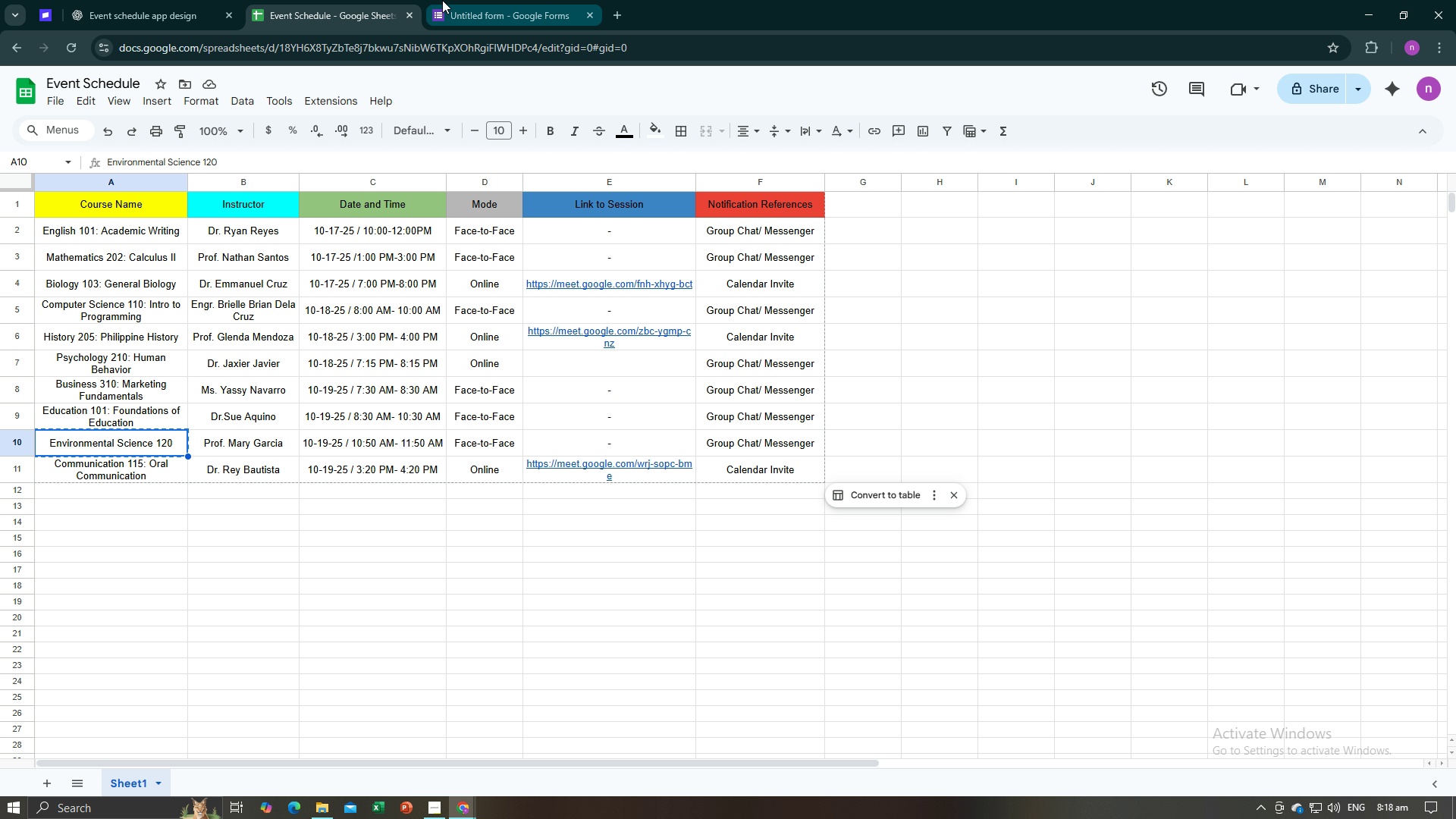 
left_click([442, 0])
 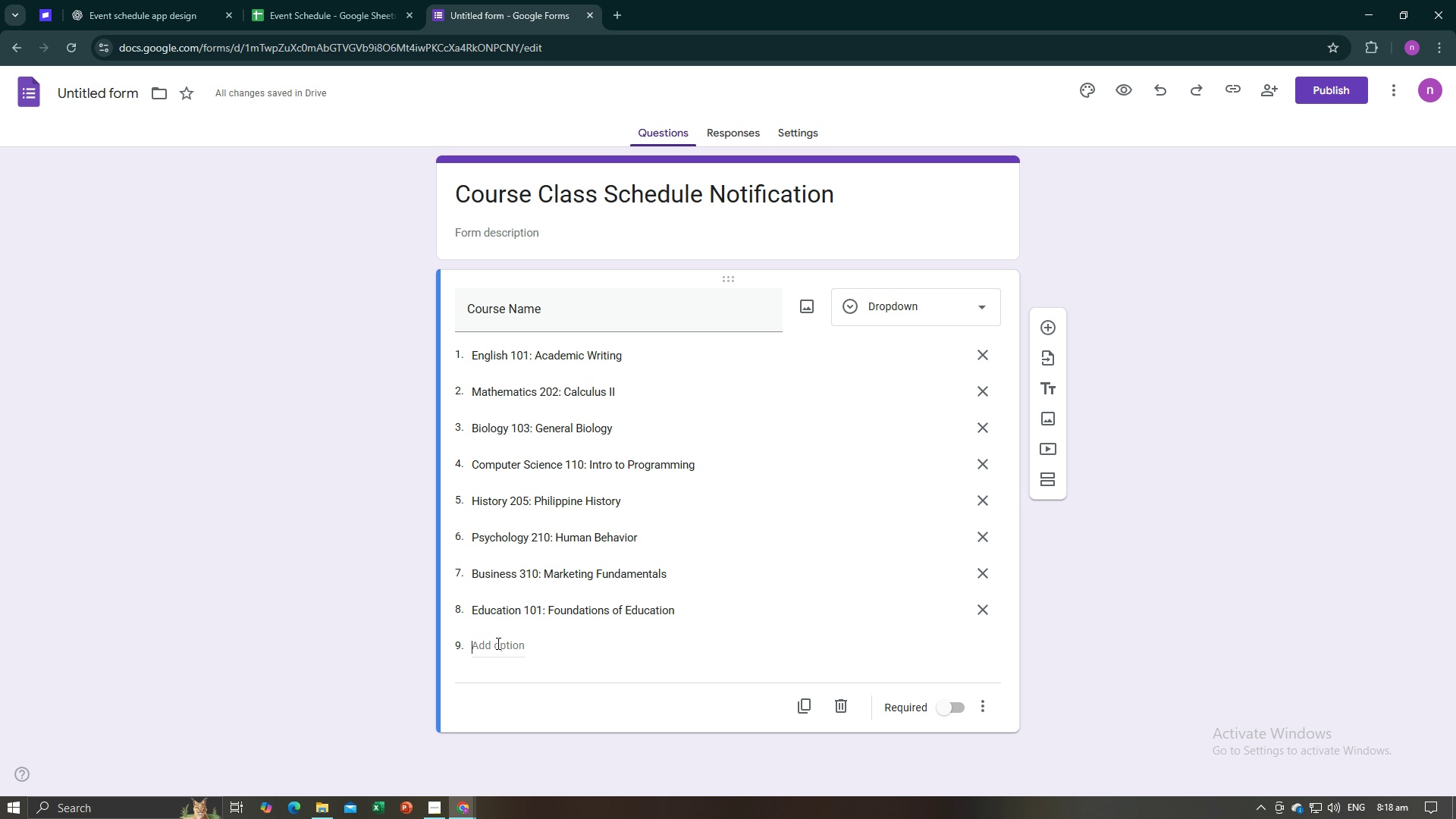 
left_click([497, 643])
 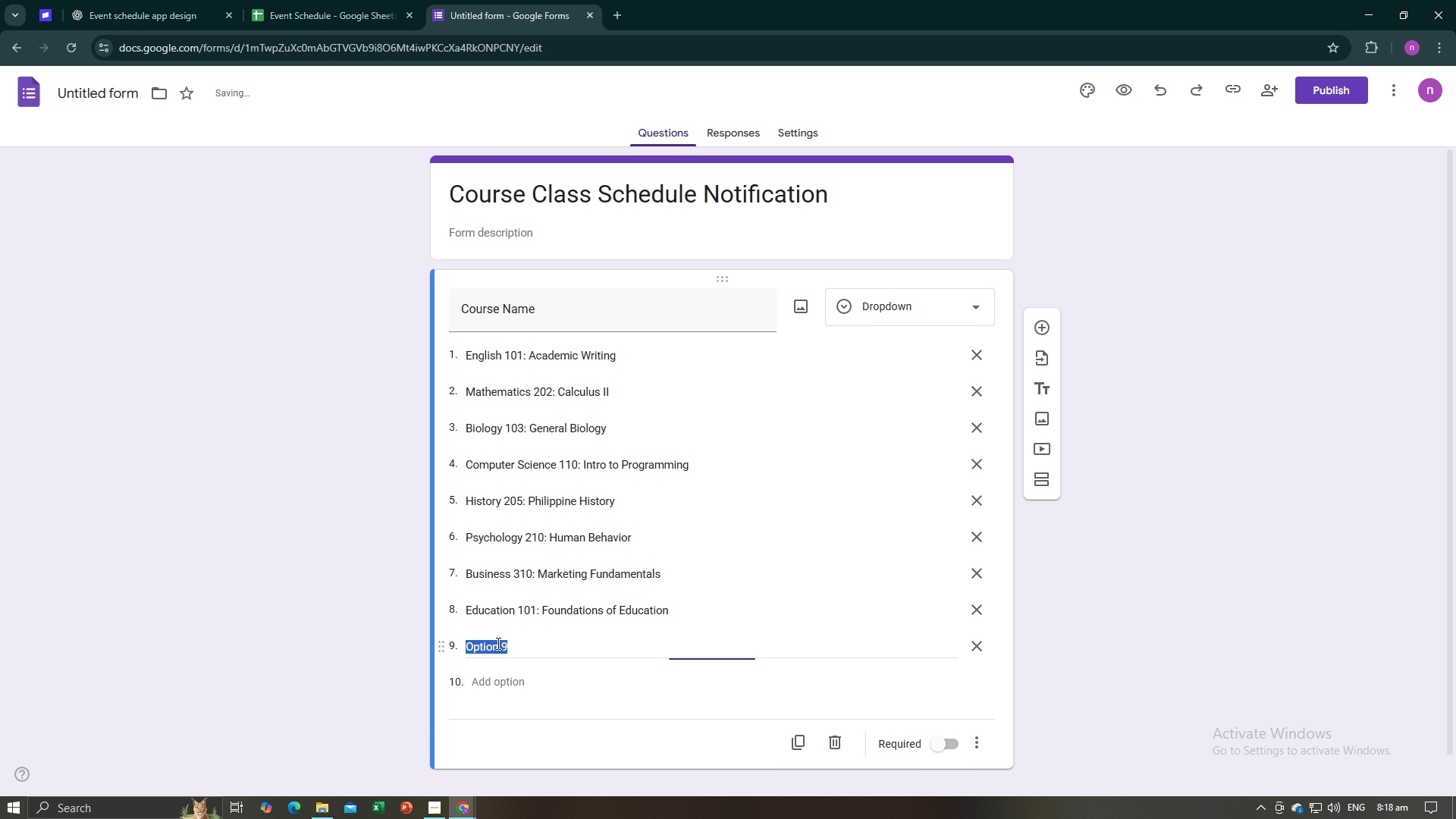 
key(Control+V)
 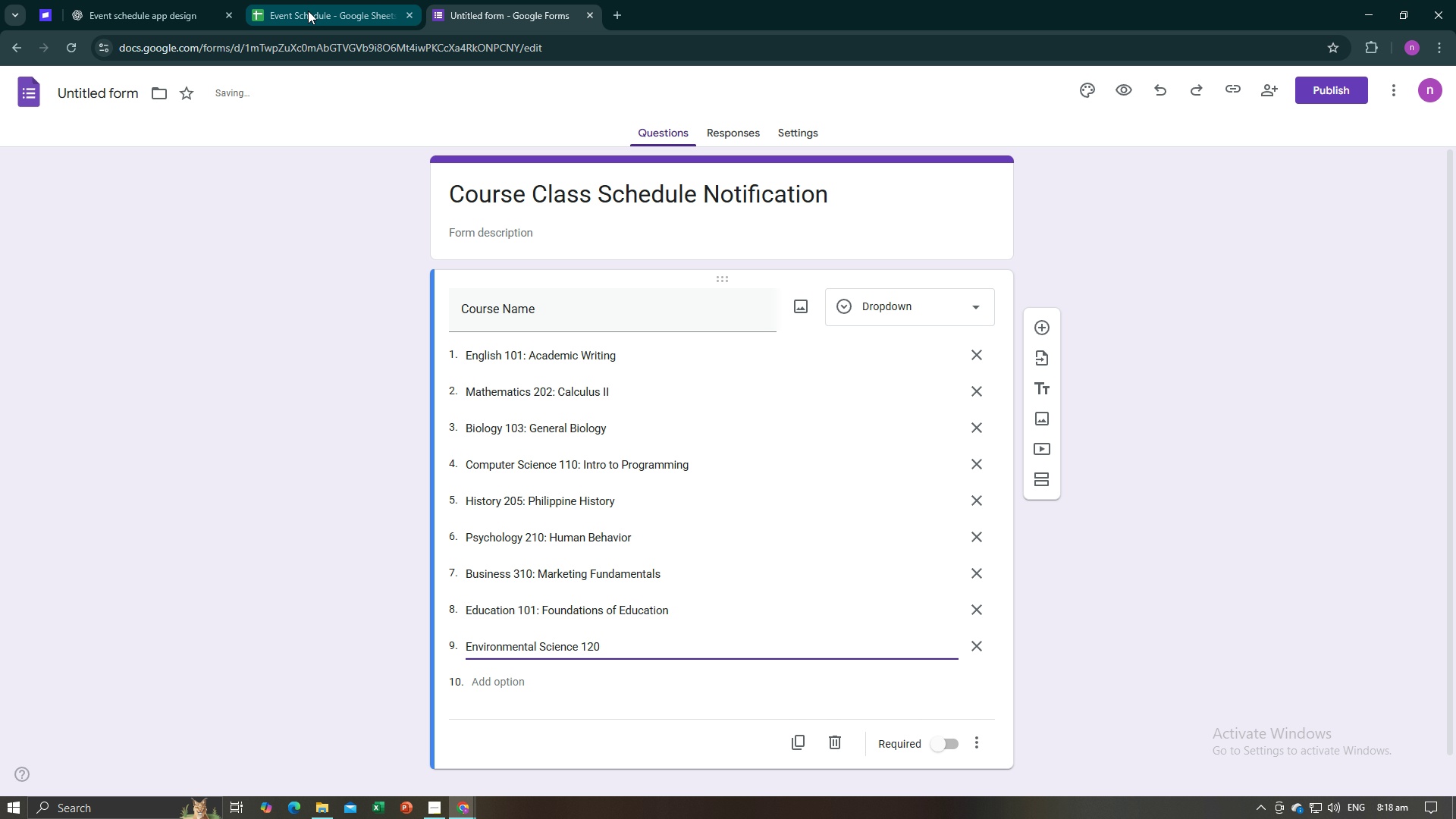 
left_click([308, 9])
 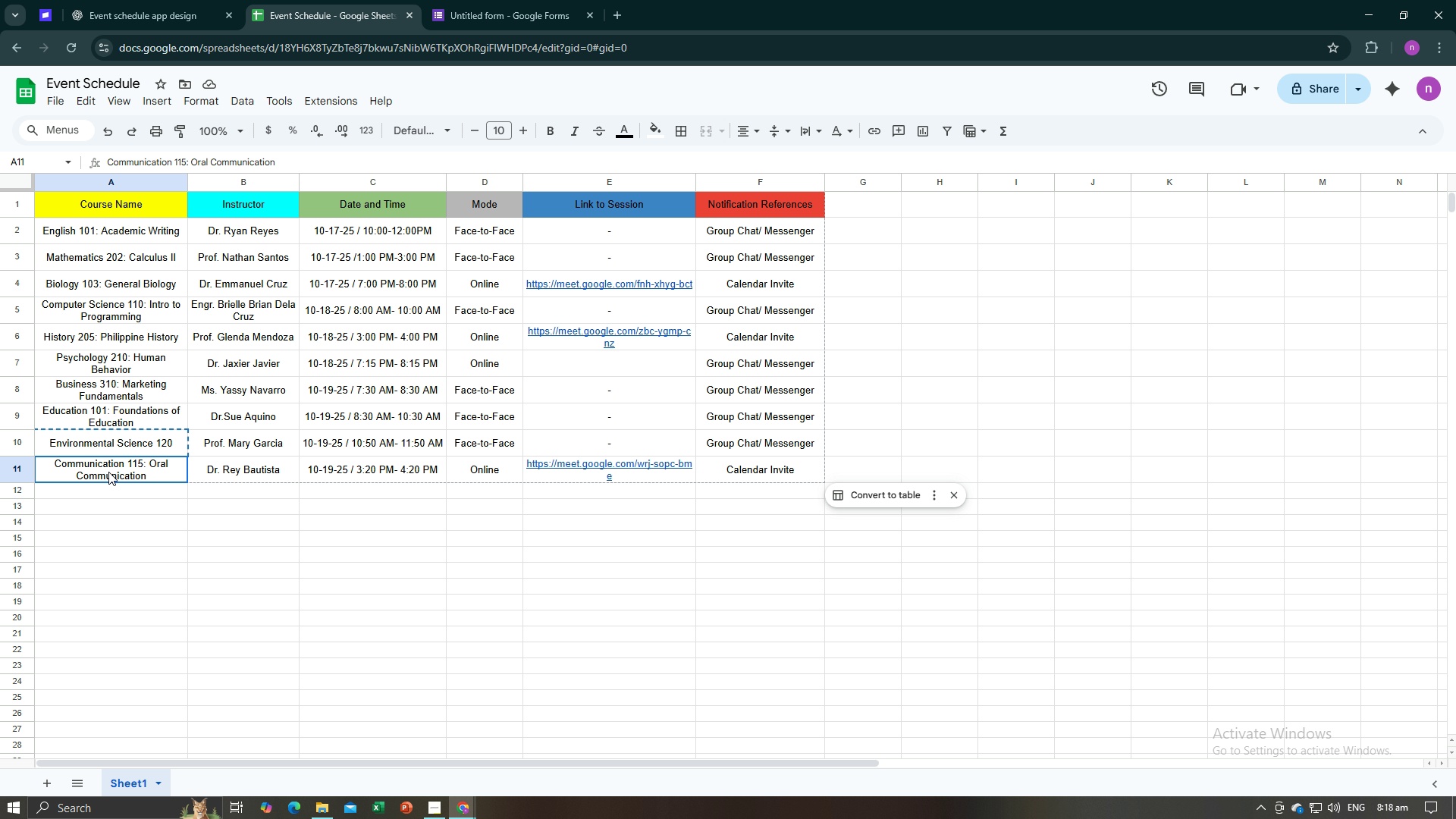 
left_click([108, 472])
 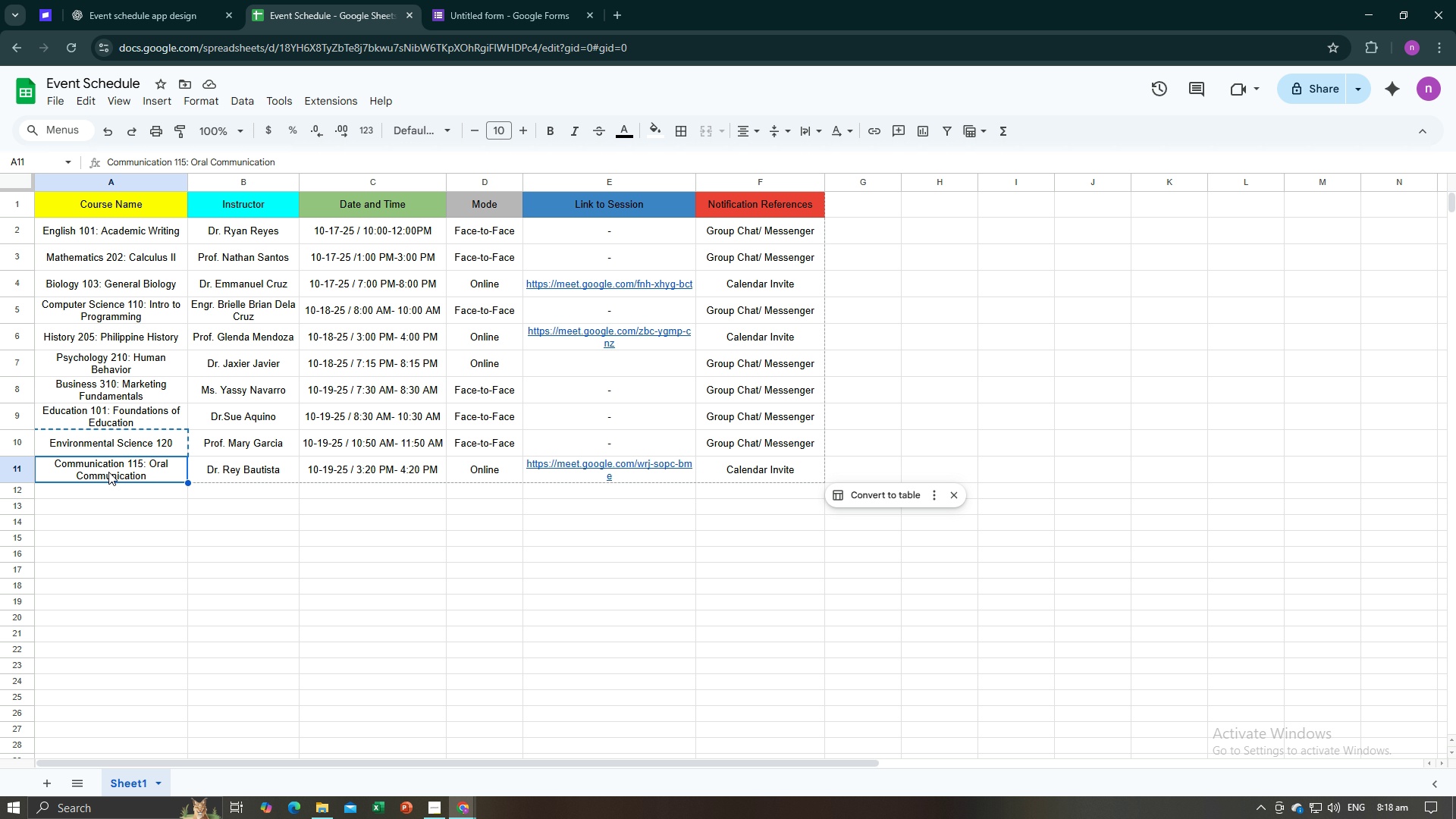 
key(Control+C)
 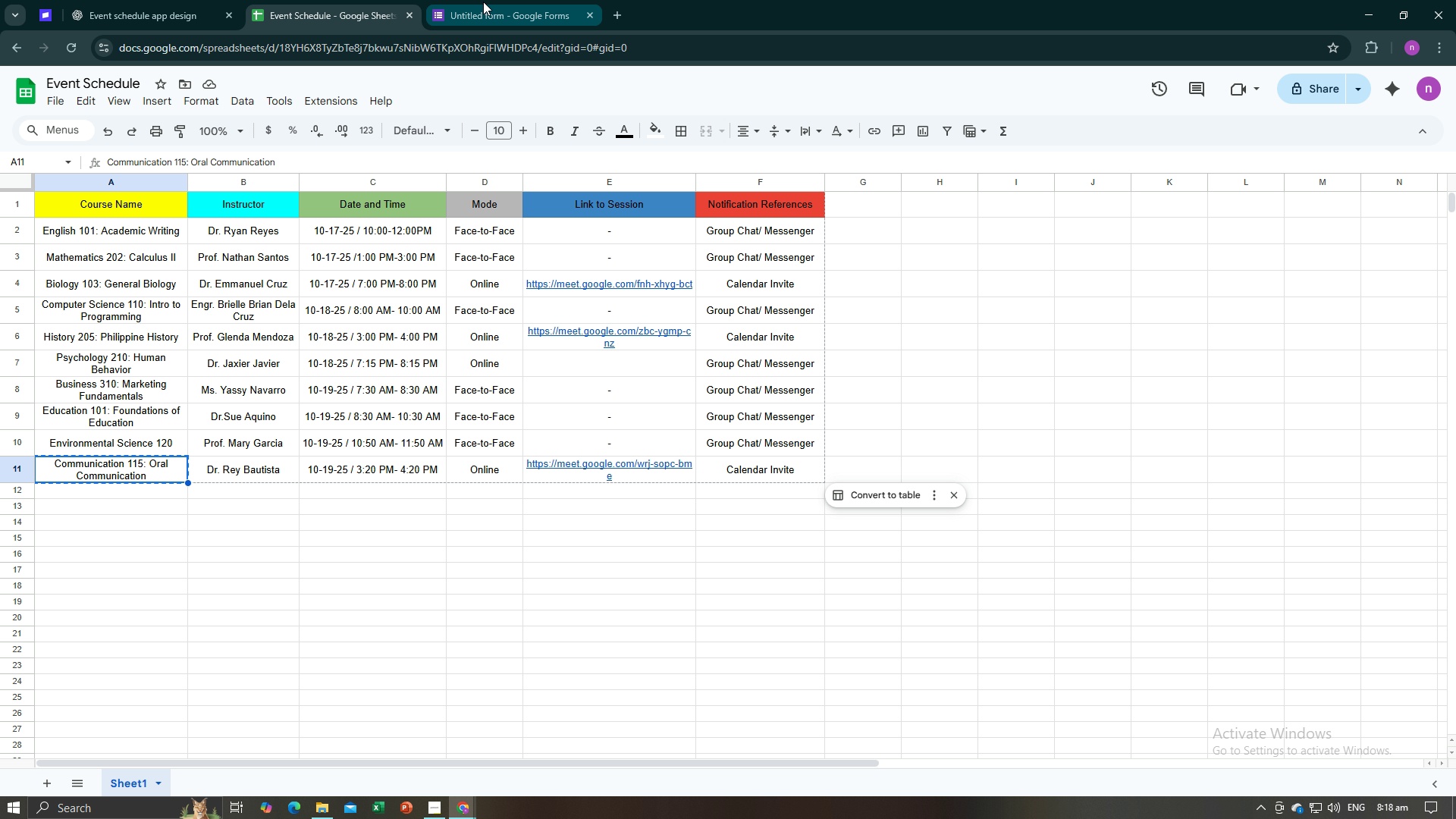 
left_click([483, 2])
 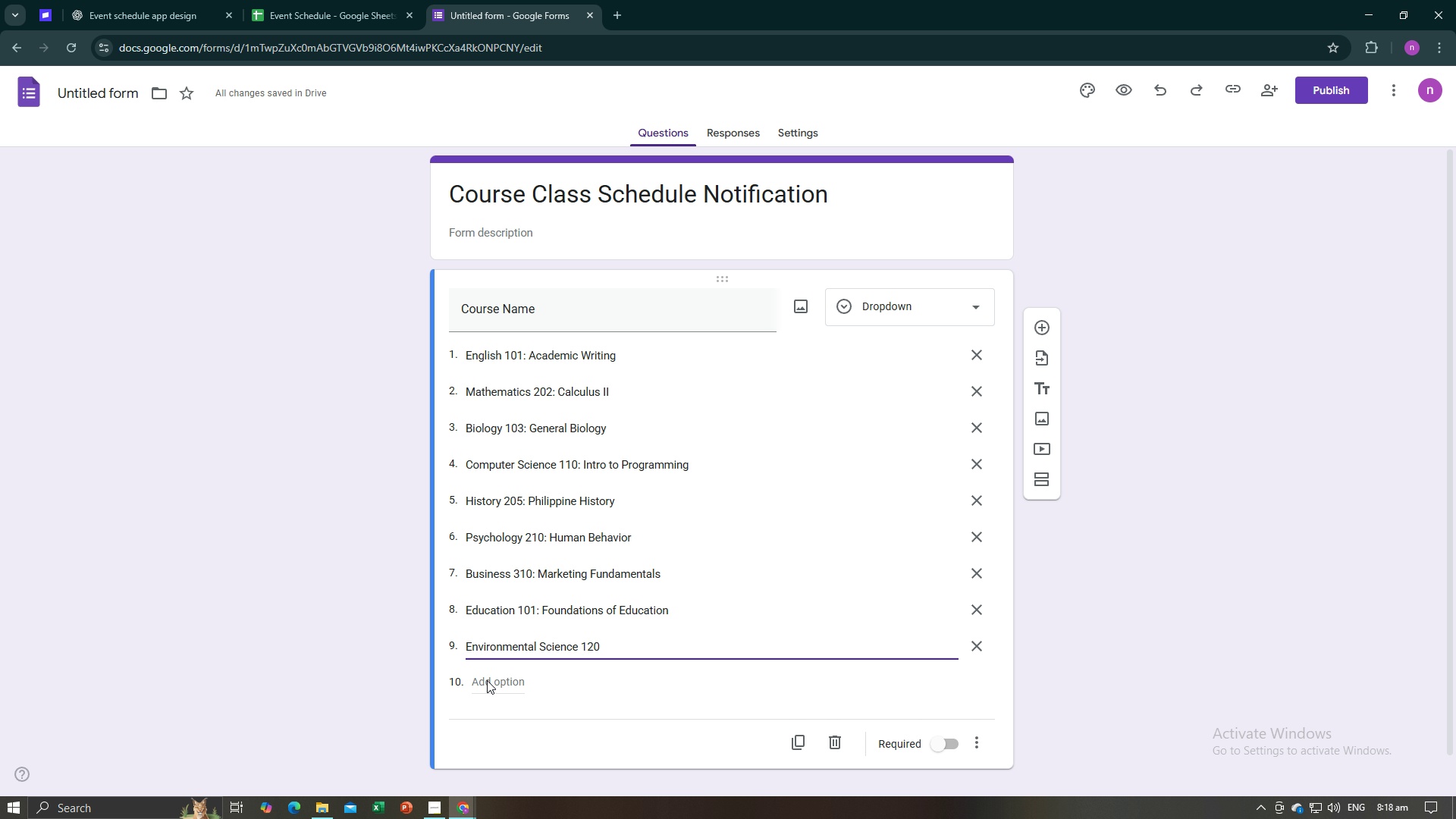 
double_click([487, 680])